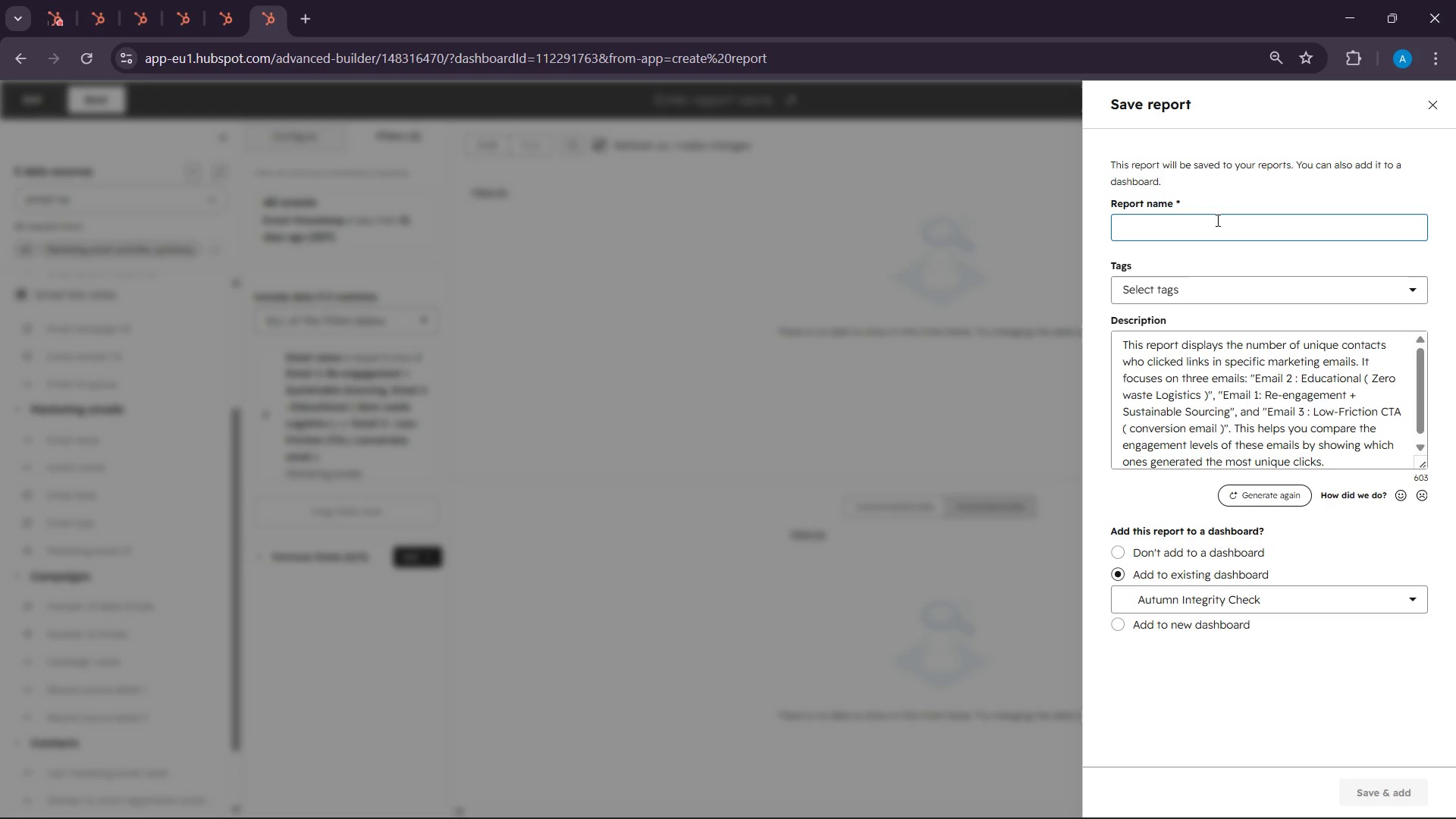 
wait(9.02)
 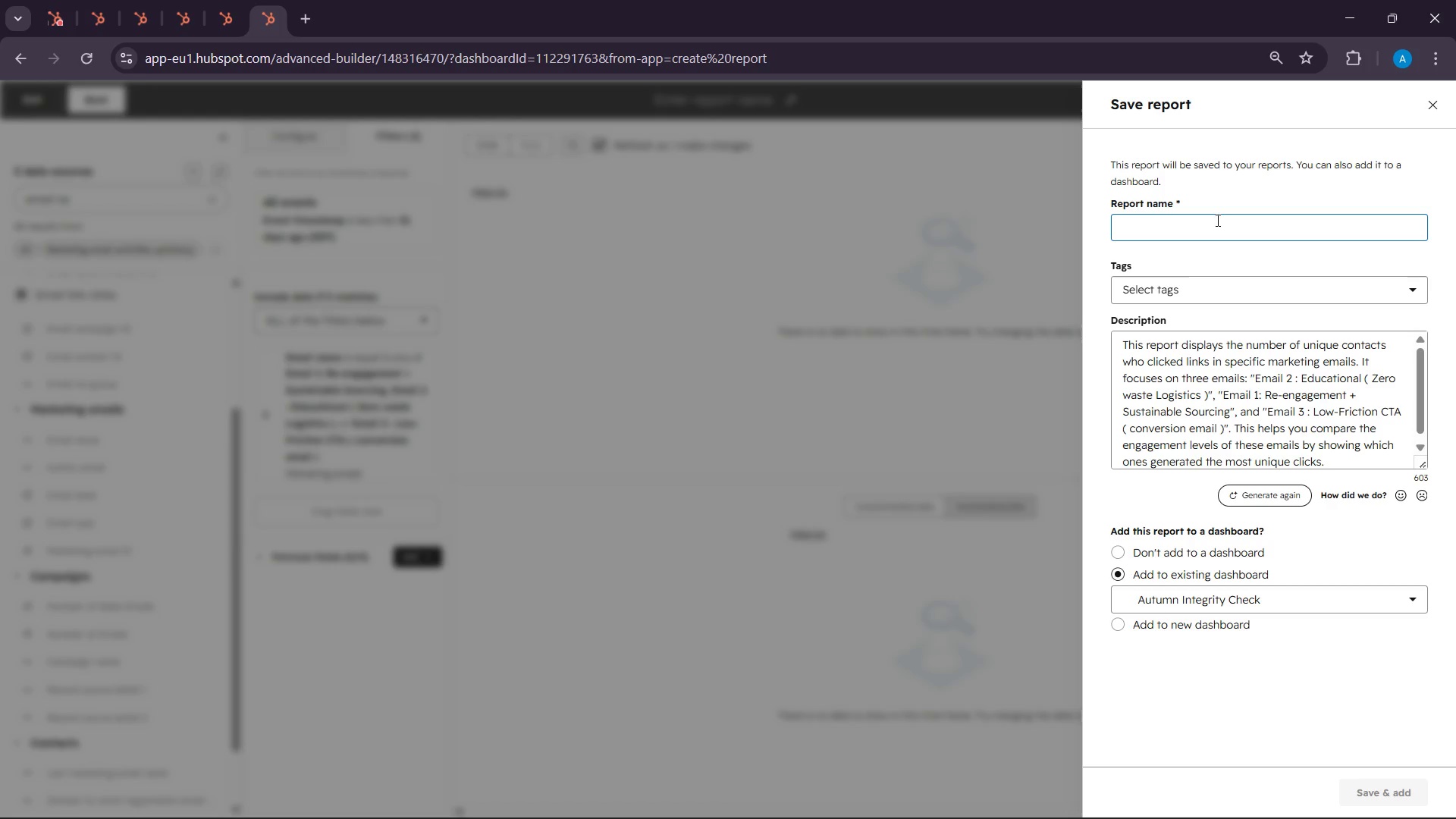 
type(Zero)
 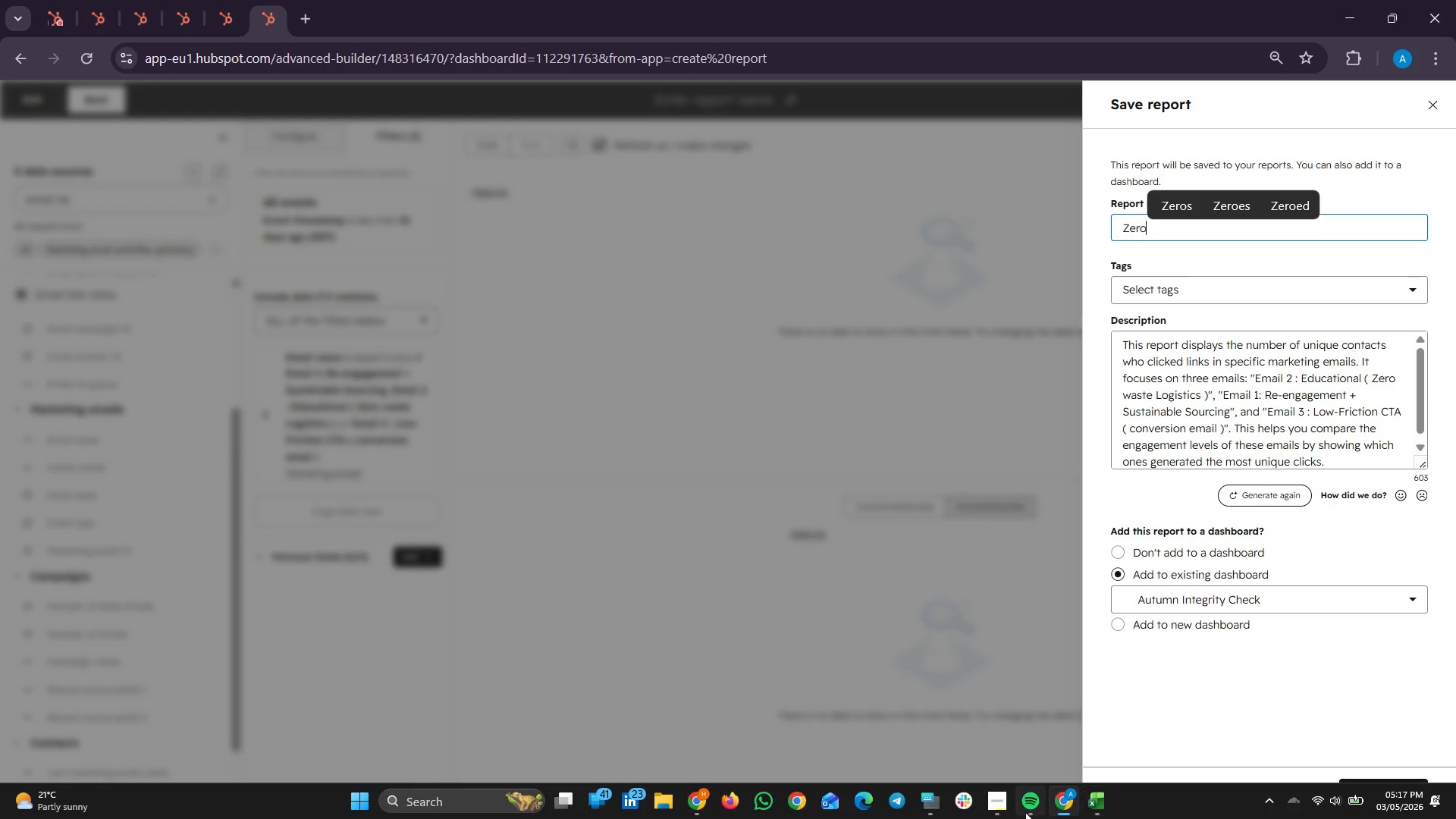 
left_click([937, 802])
 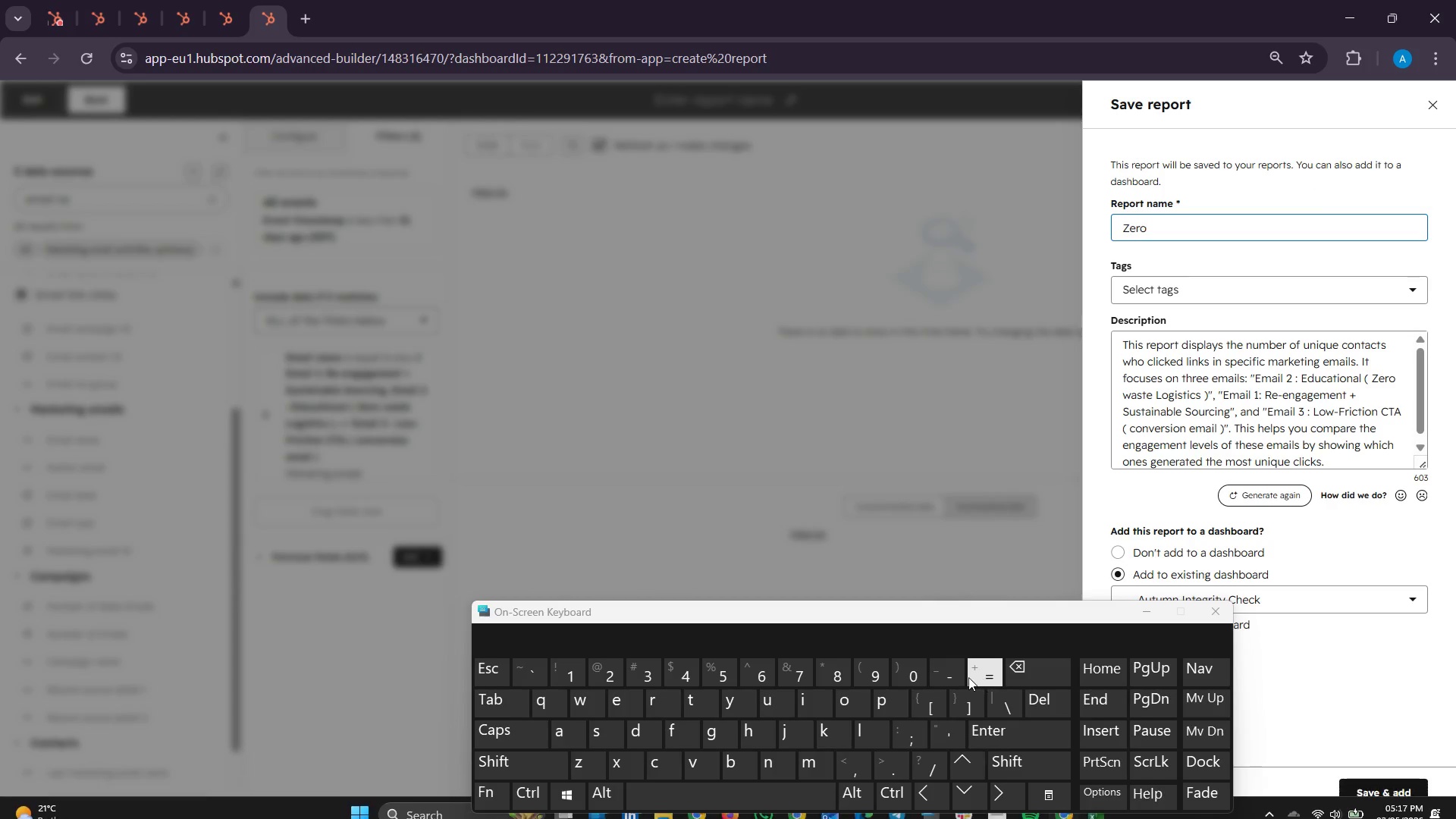 
key(Equal)
 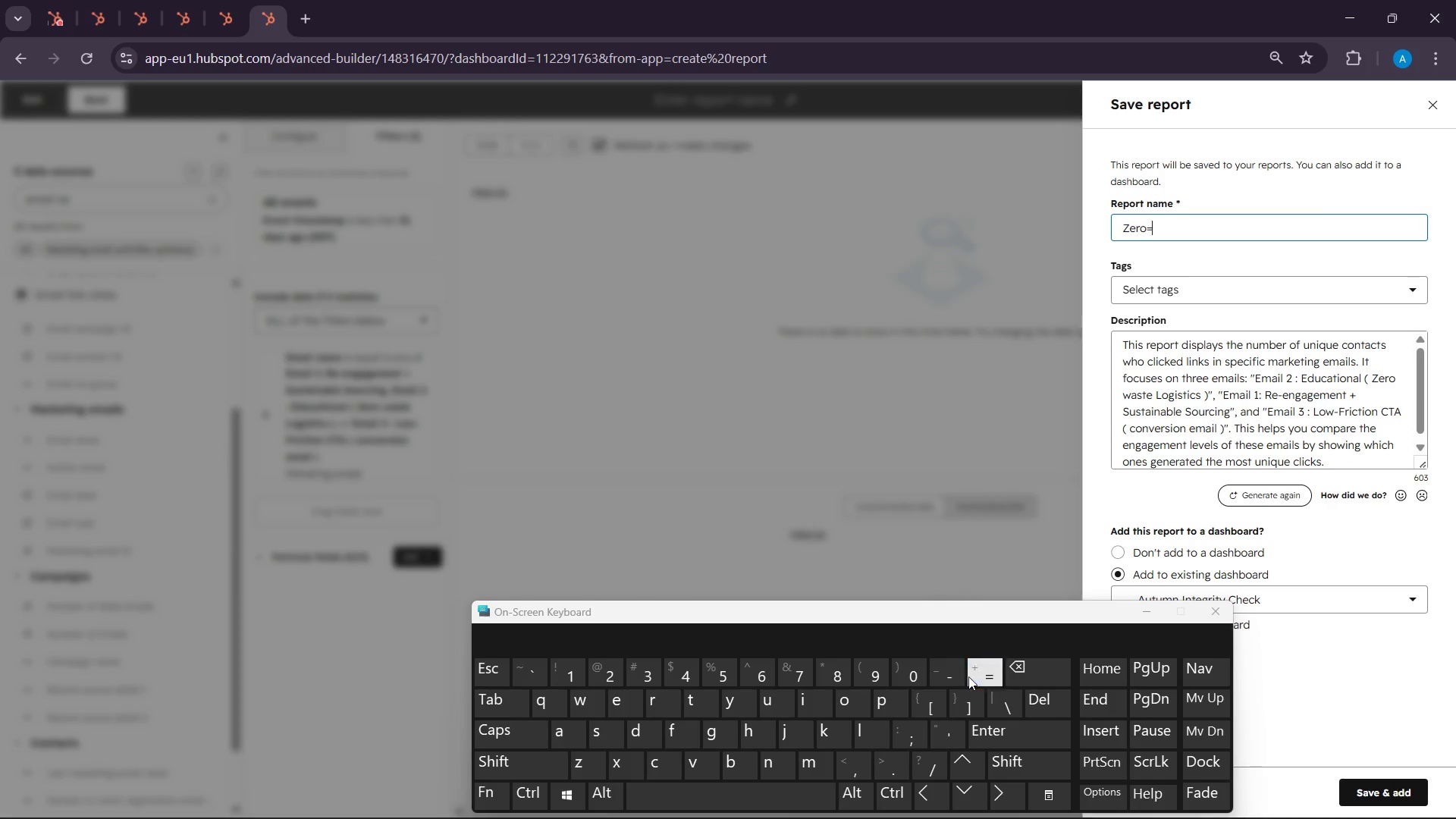 
key(Equal)
 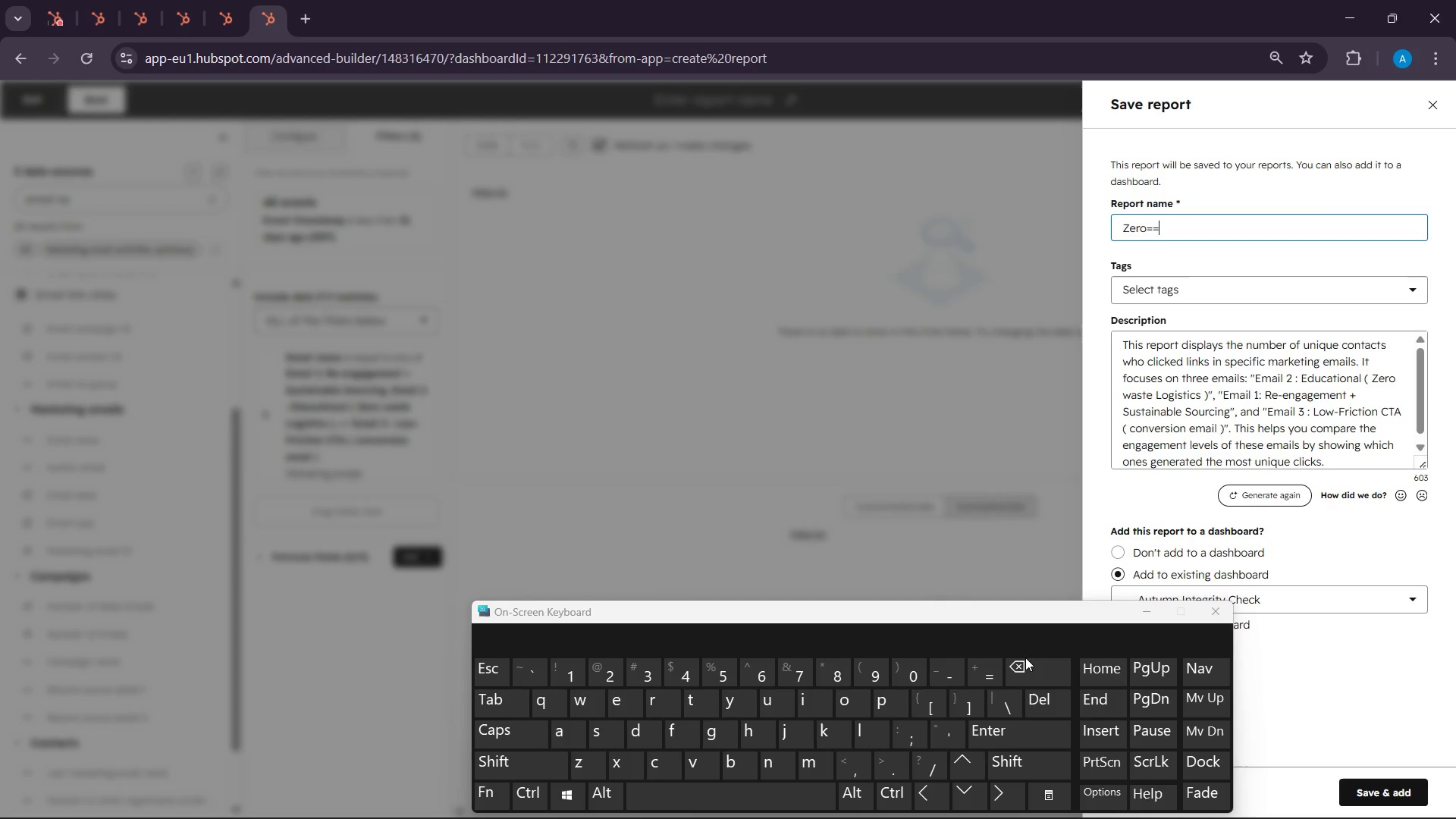 
key(Backspace)
 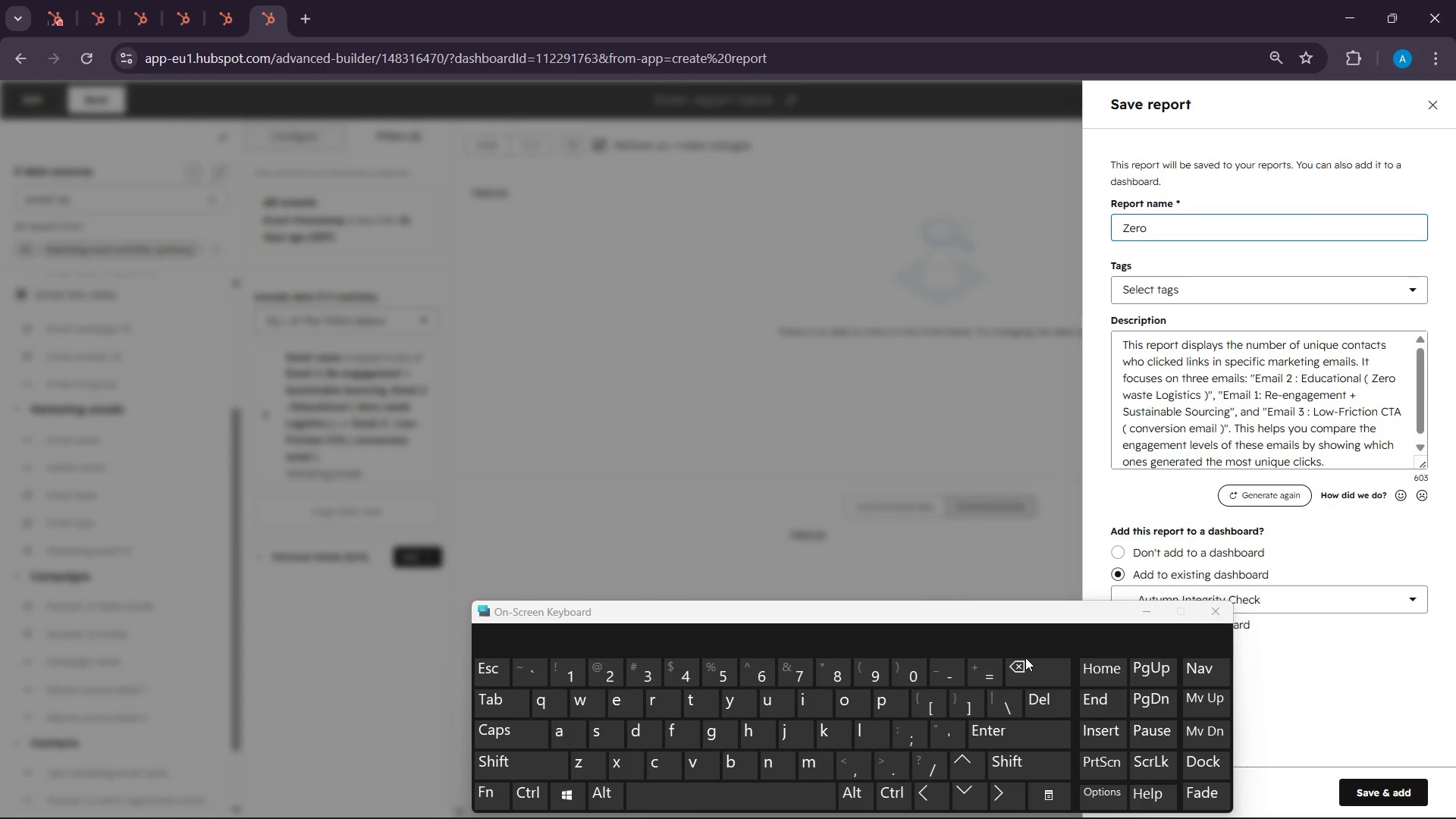 
key(Backspace)
 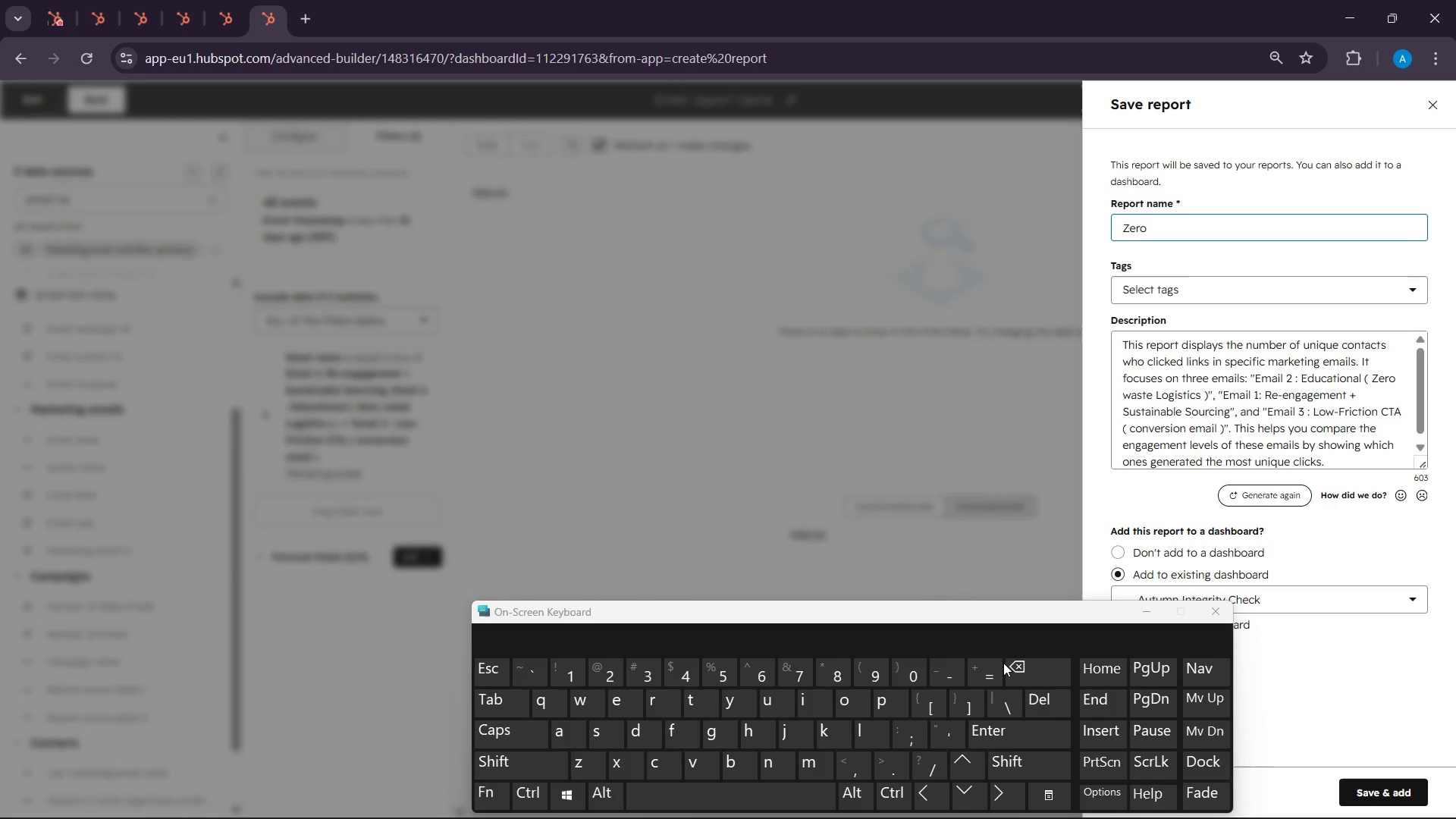 
key(Minus)
 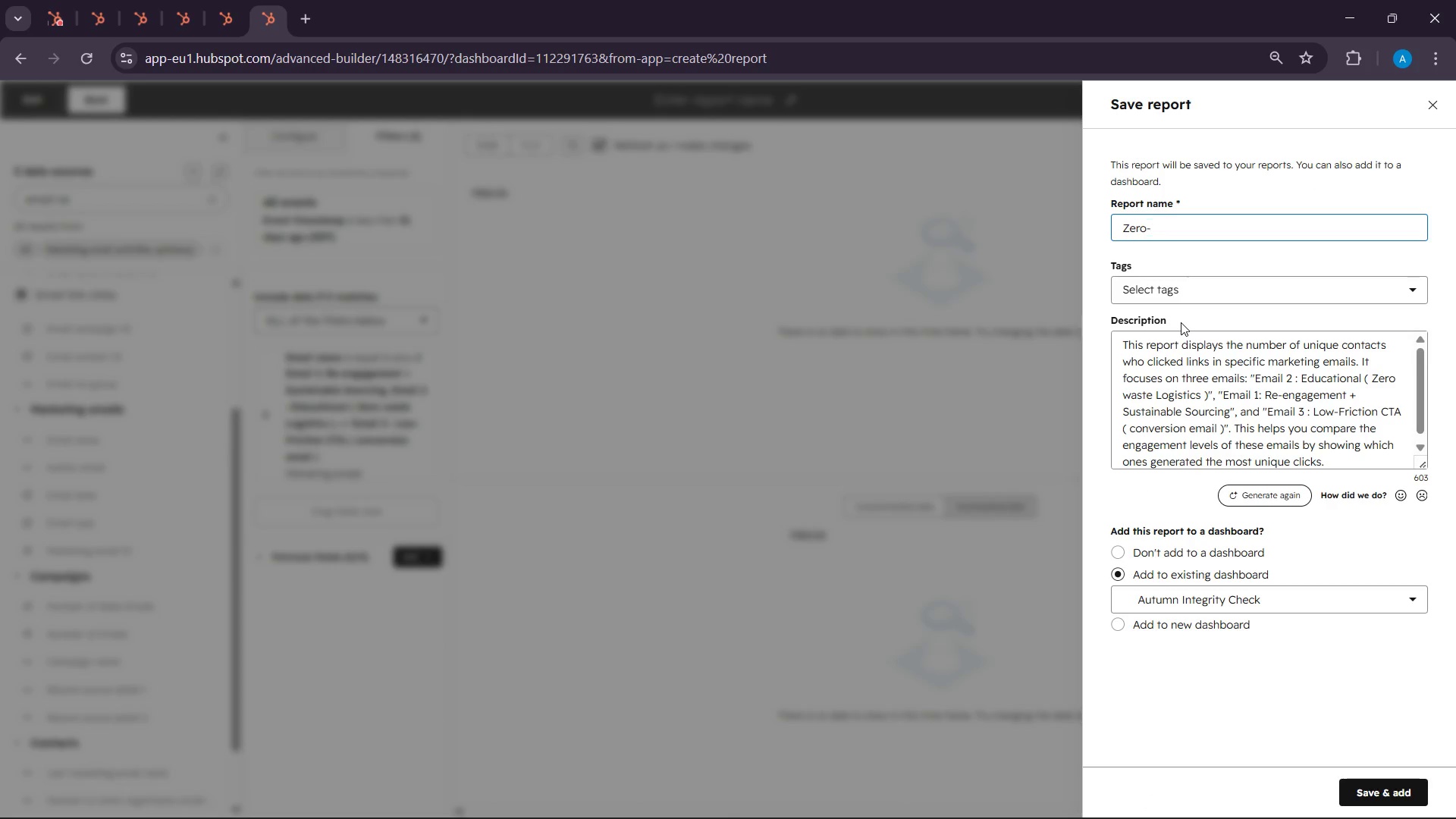 
type(Waste Re)
 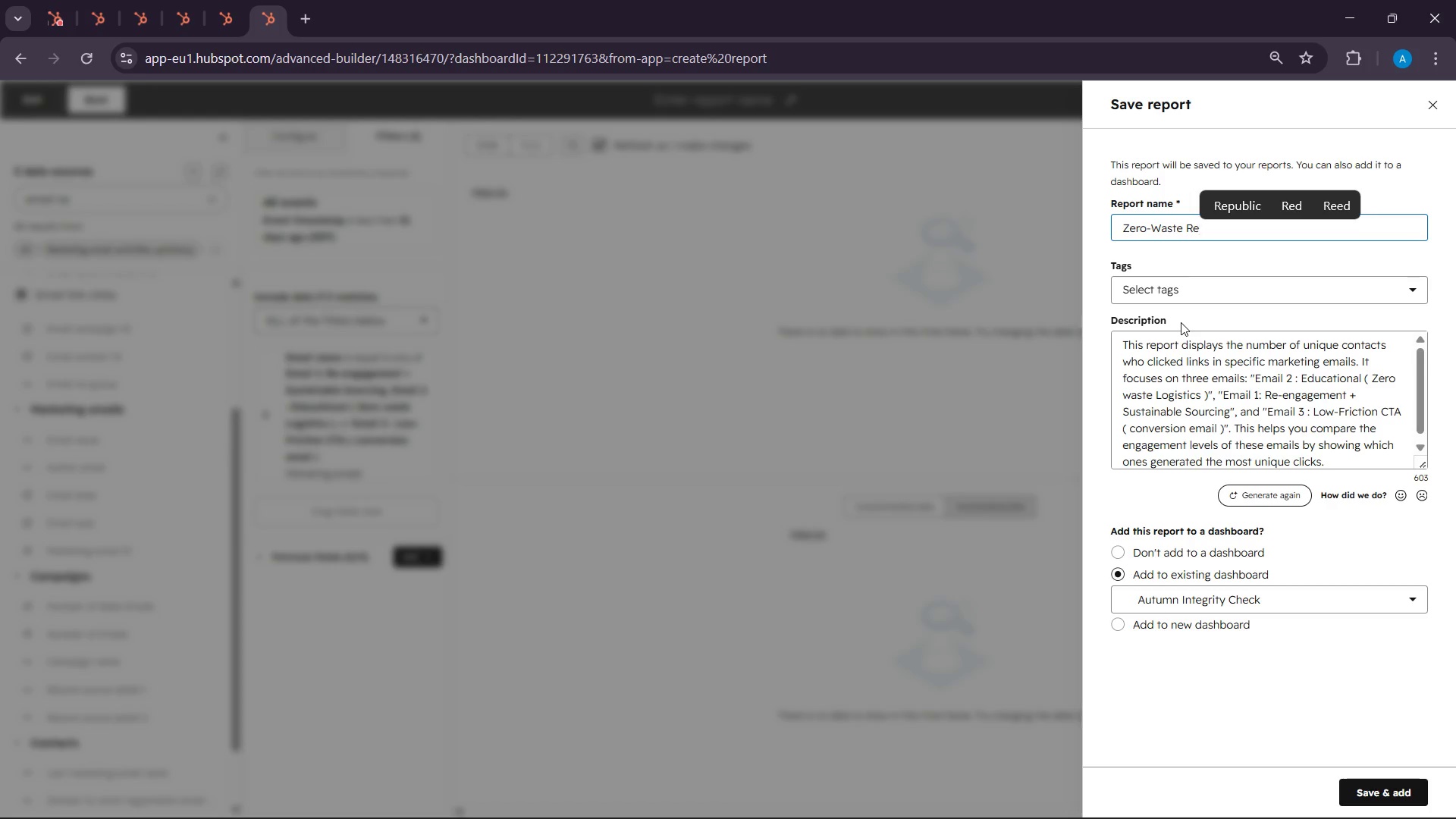 
left_click([1005, 795])